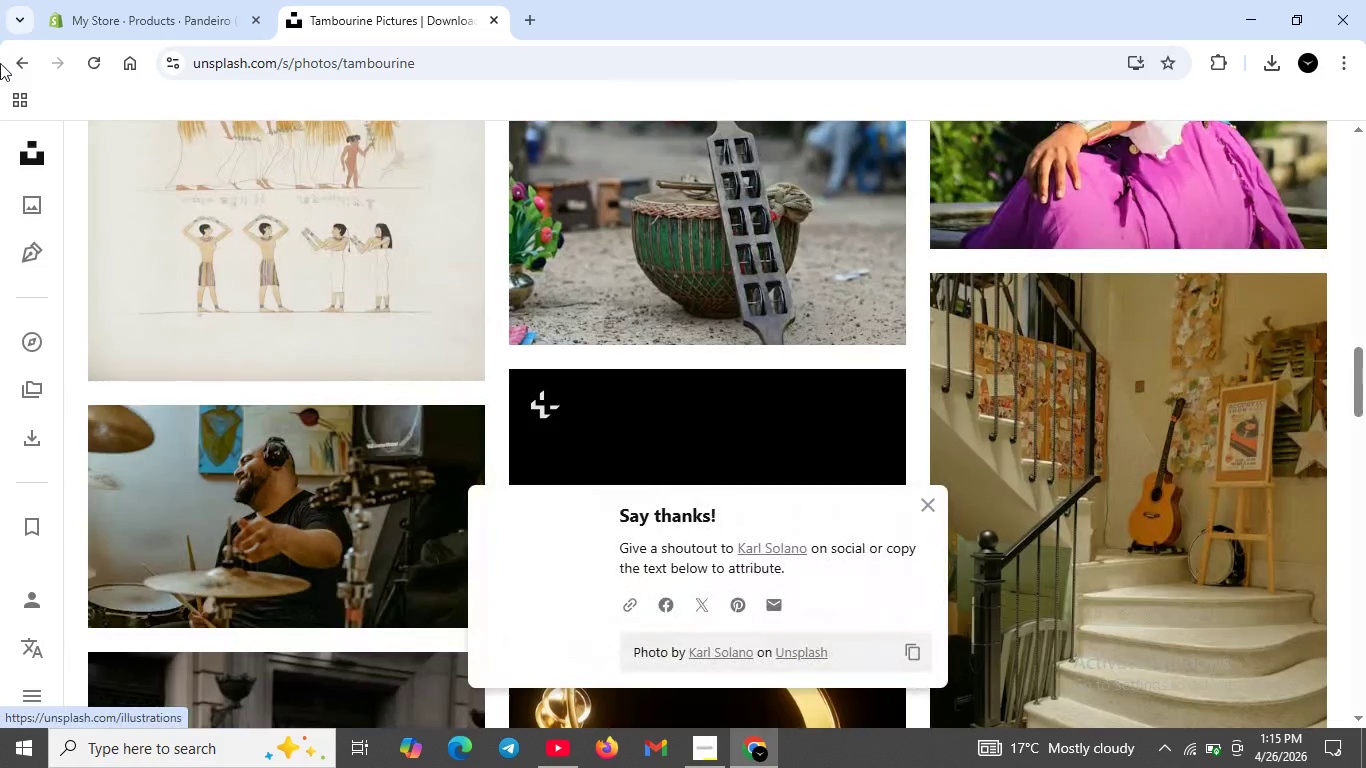 
left_click([149, 19])
 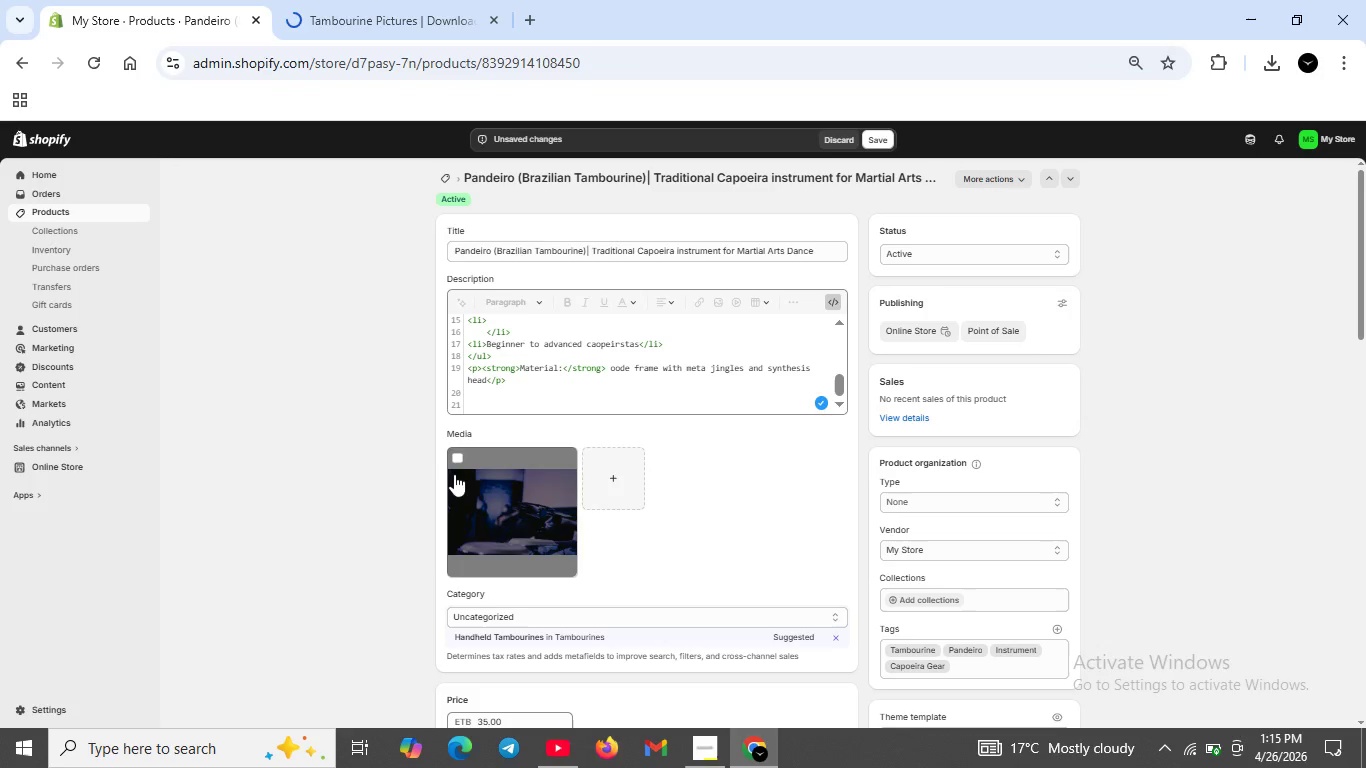 
left_click([455, 457])
 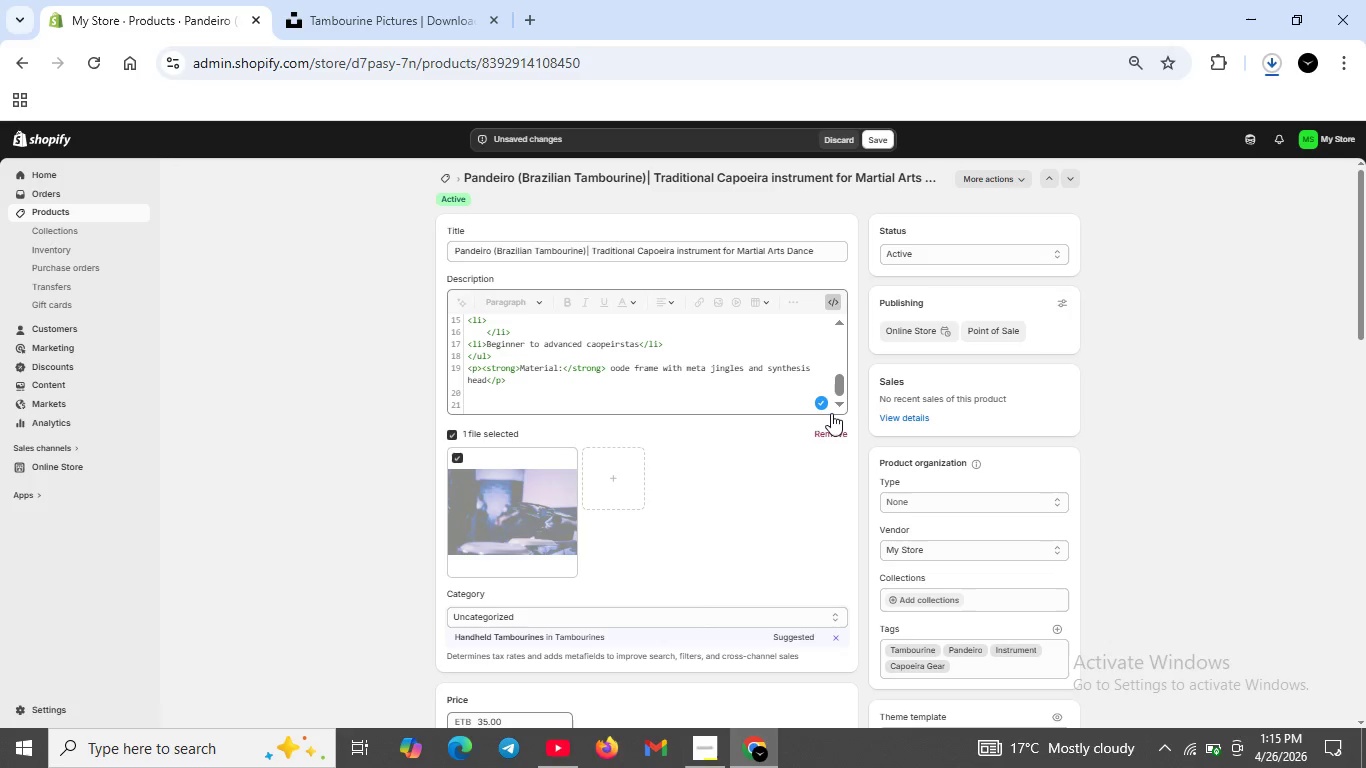 
left_click([844, 433])
 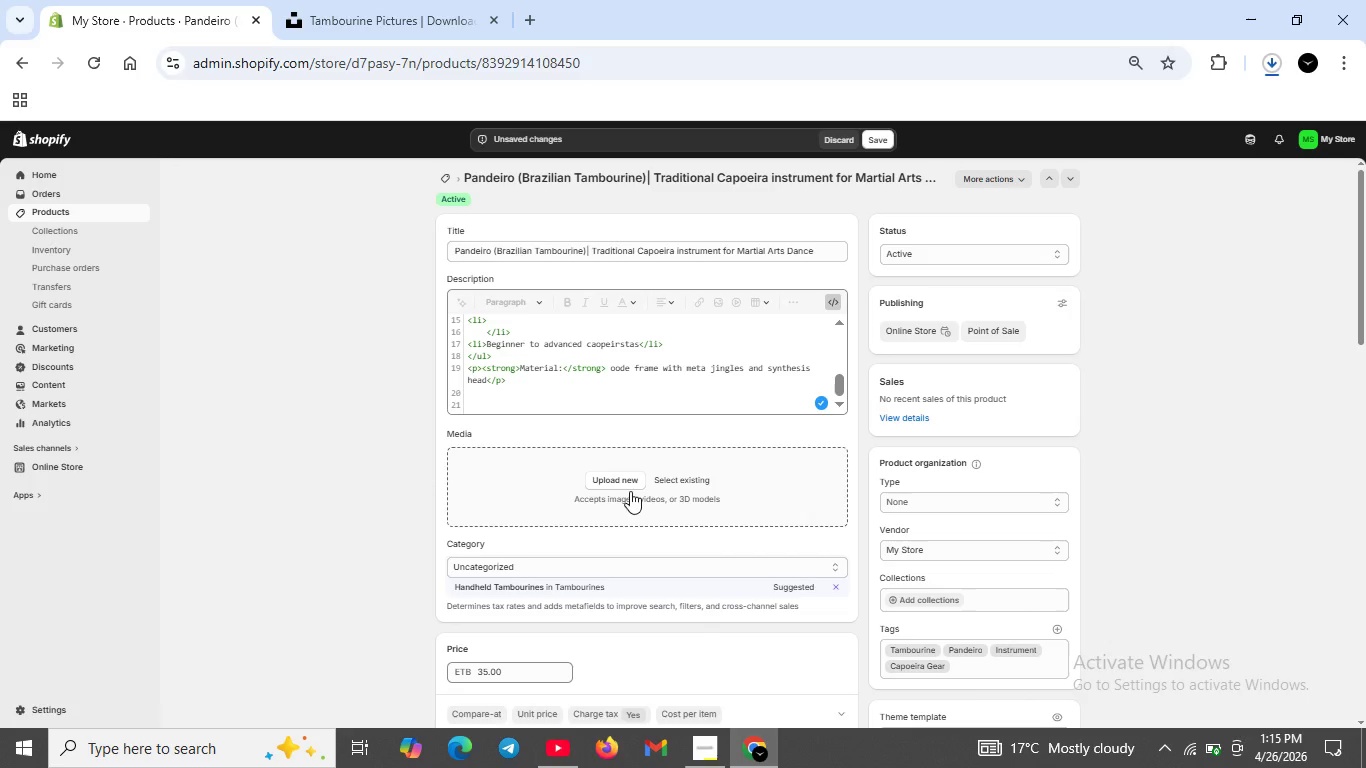 
left_click([622, 479])
 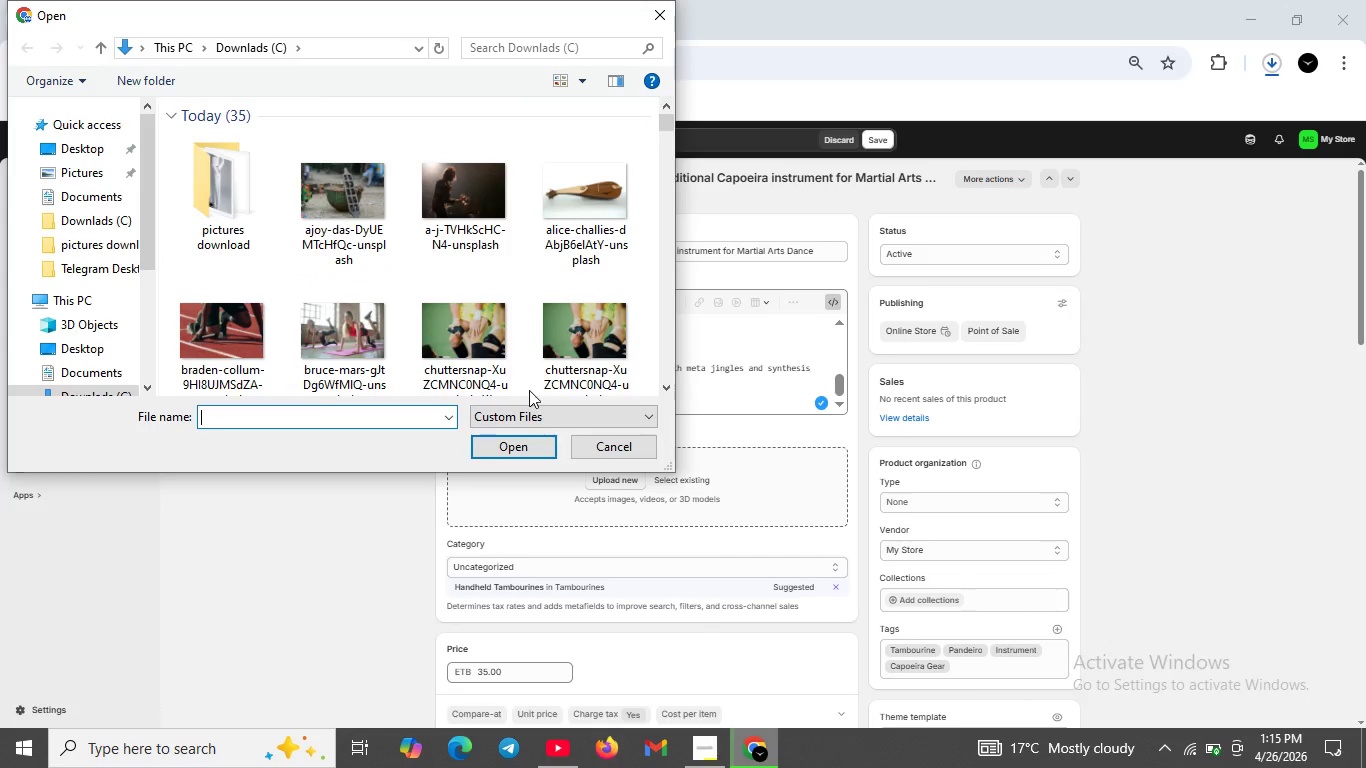 
left_click([607, 445])
 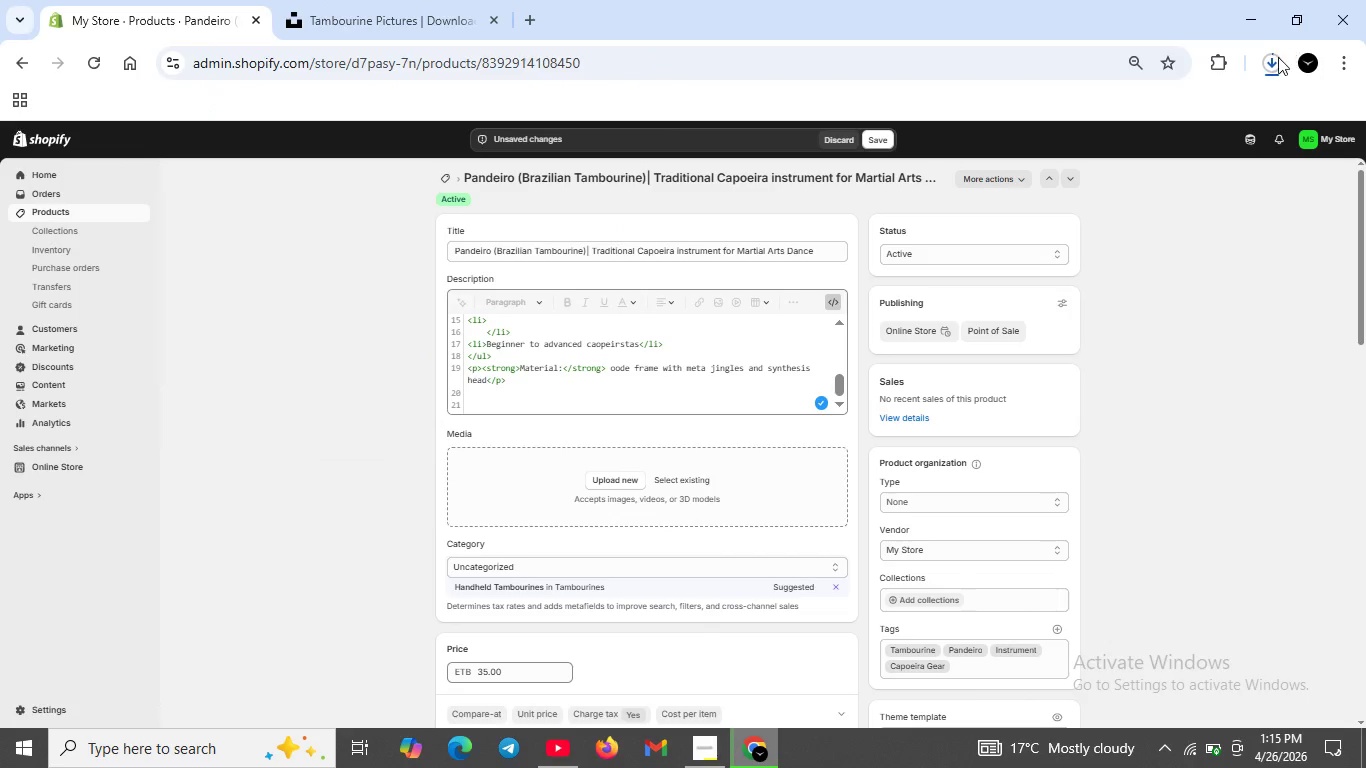 
left_click([1278, 58])
 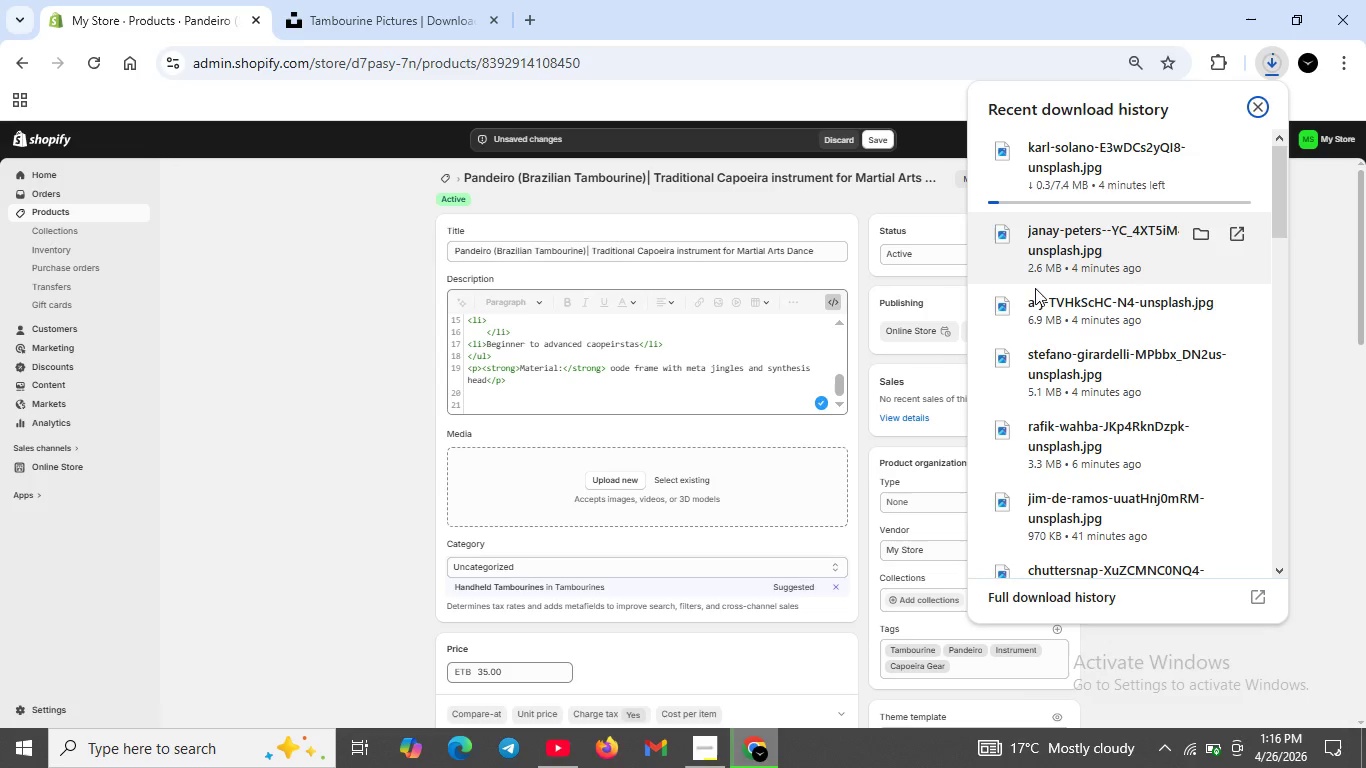 
wait(5.56)
 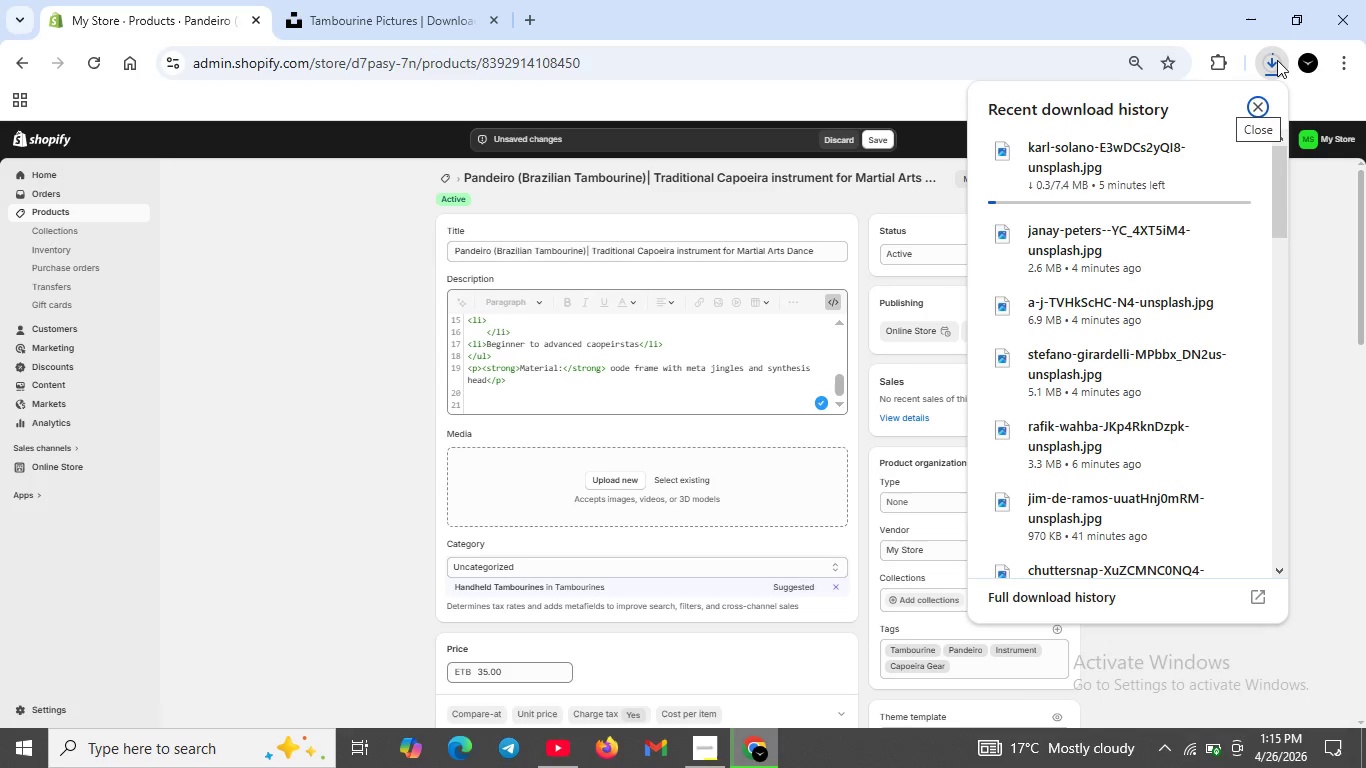 
left_click([624, 483])
 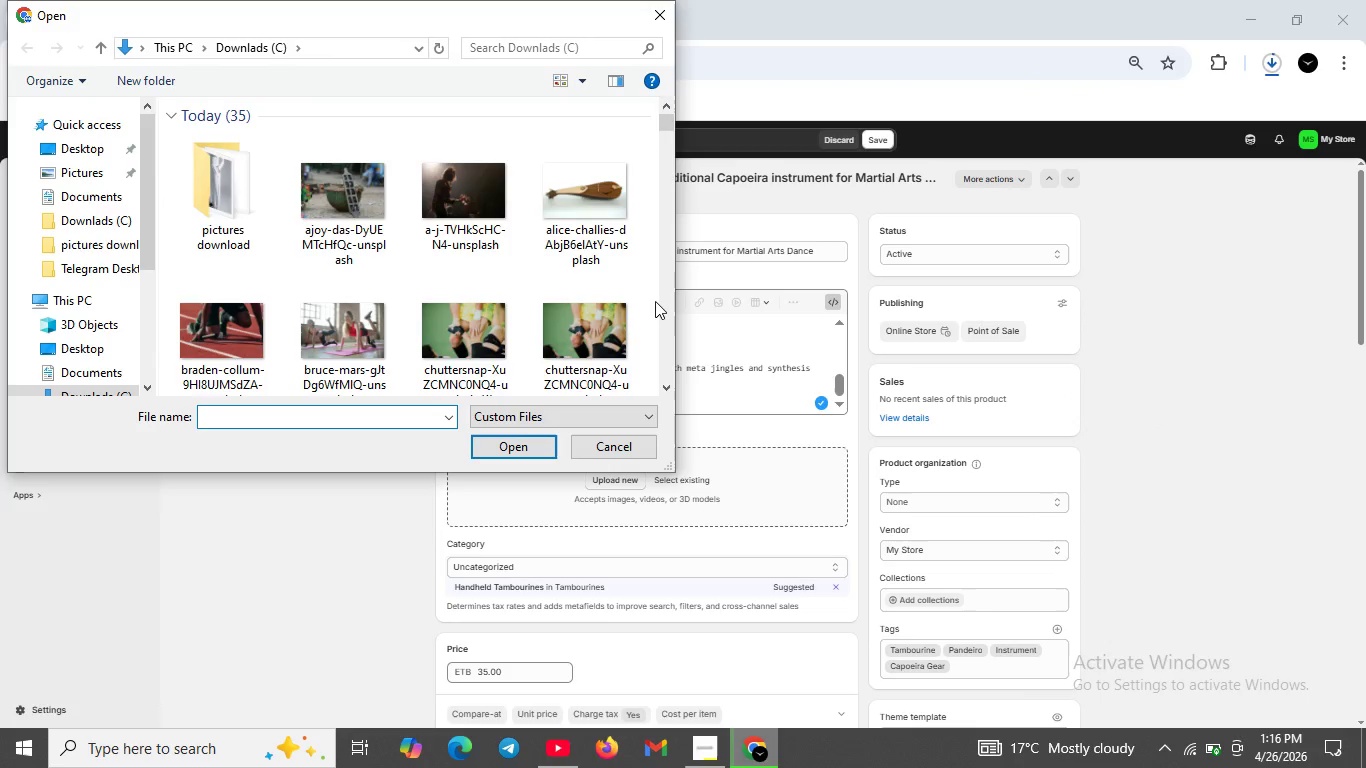 
type(jjan)
key(Backspace)
key(Backspace)
key(Backspace)
type(ana)
 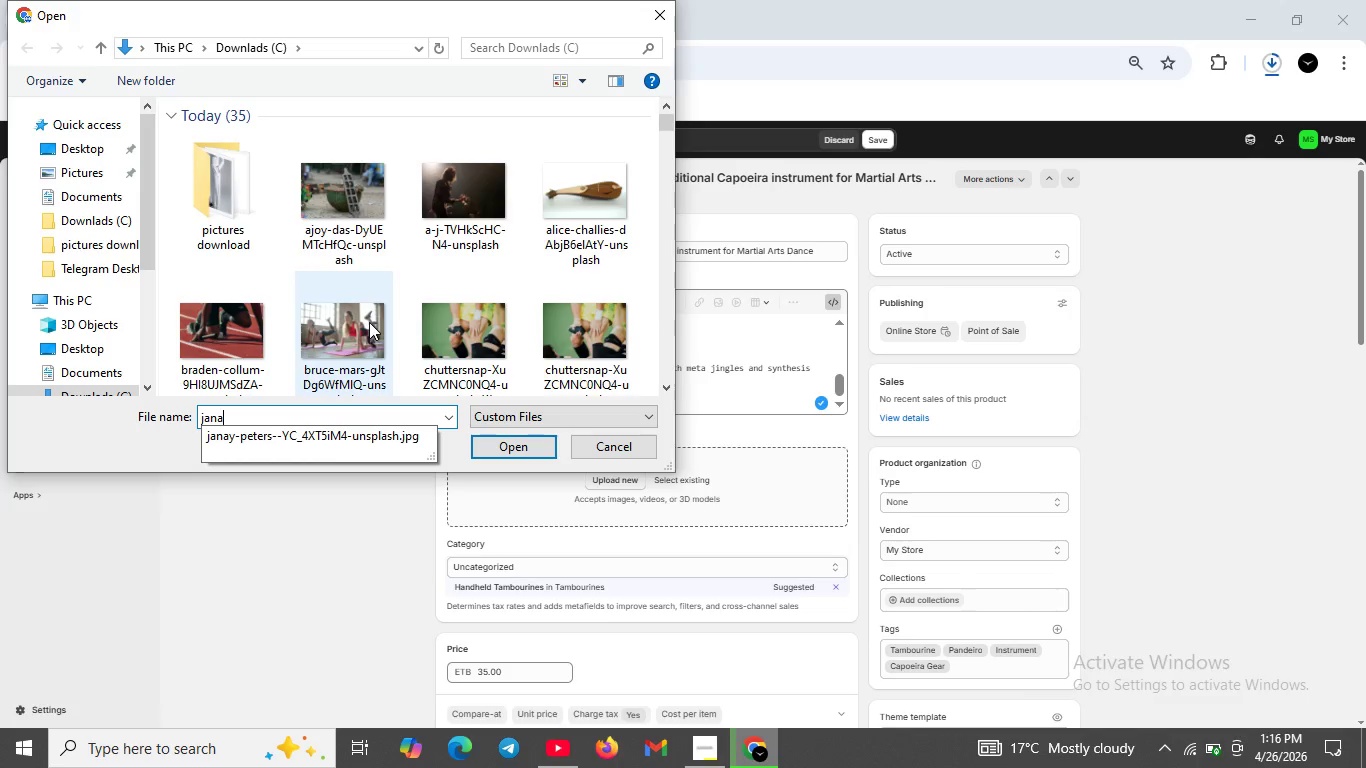 
left_click([329, 442])
 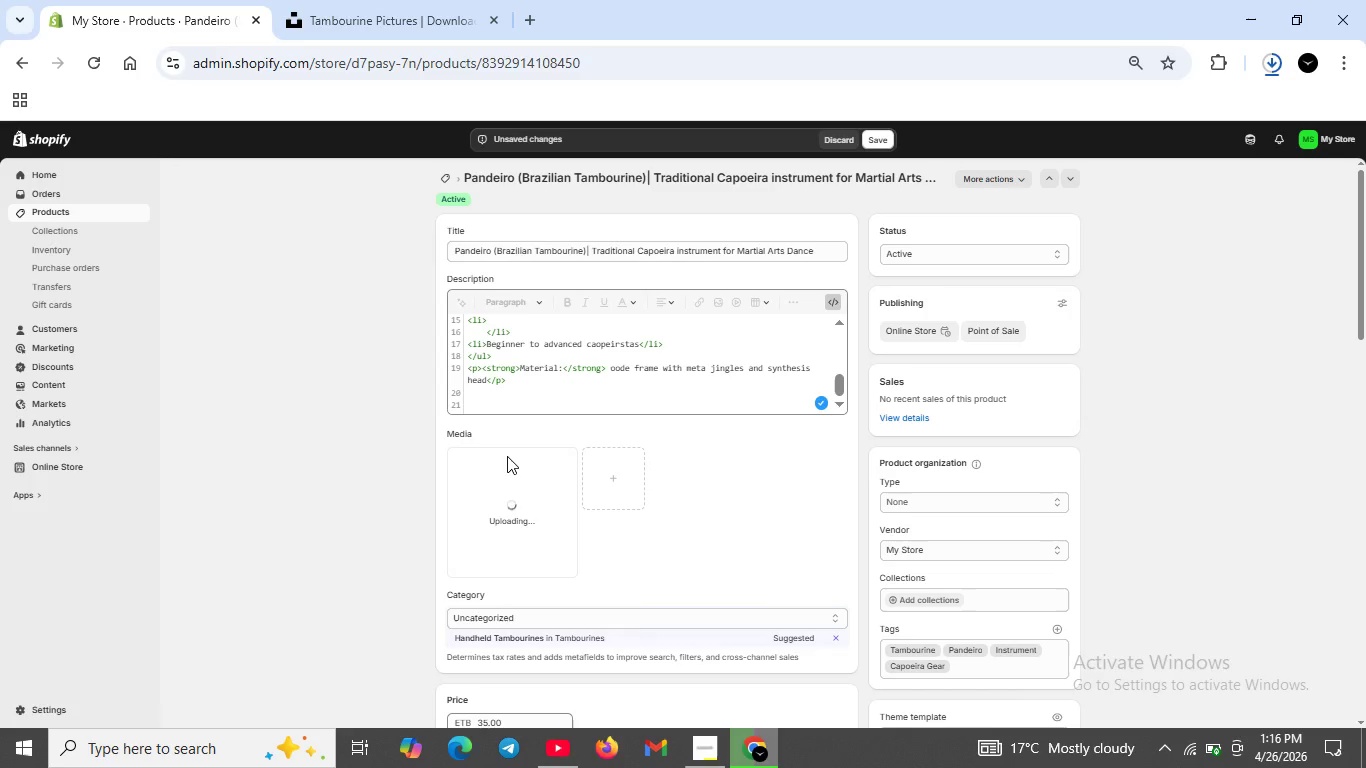 
wait(32.58)
 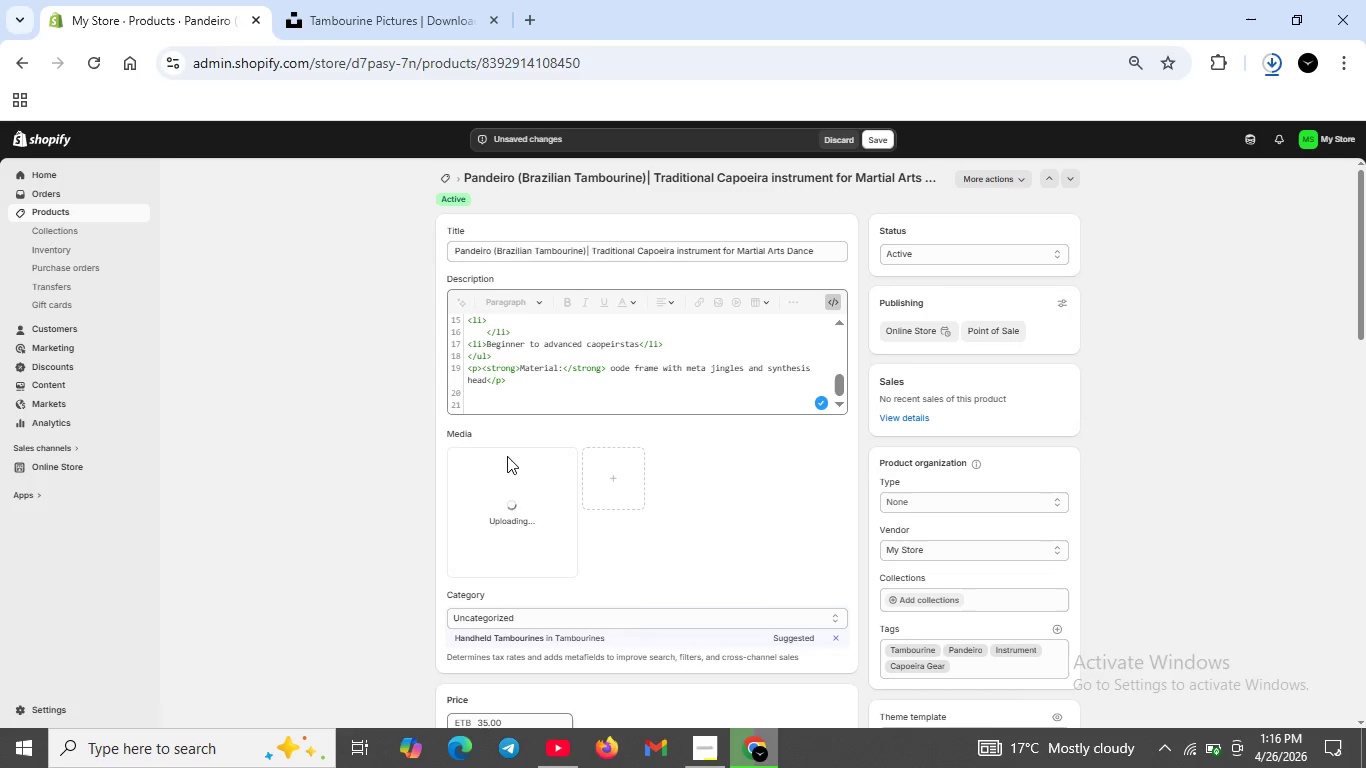 
left_click([695, 760])